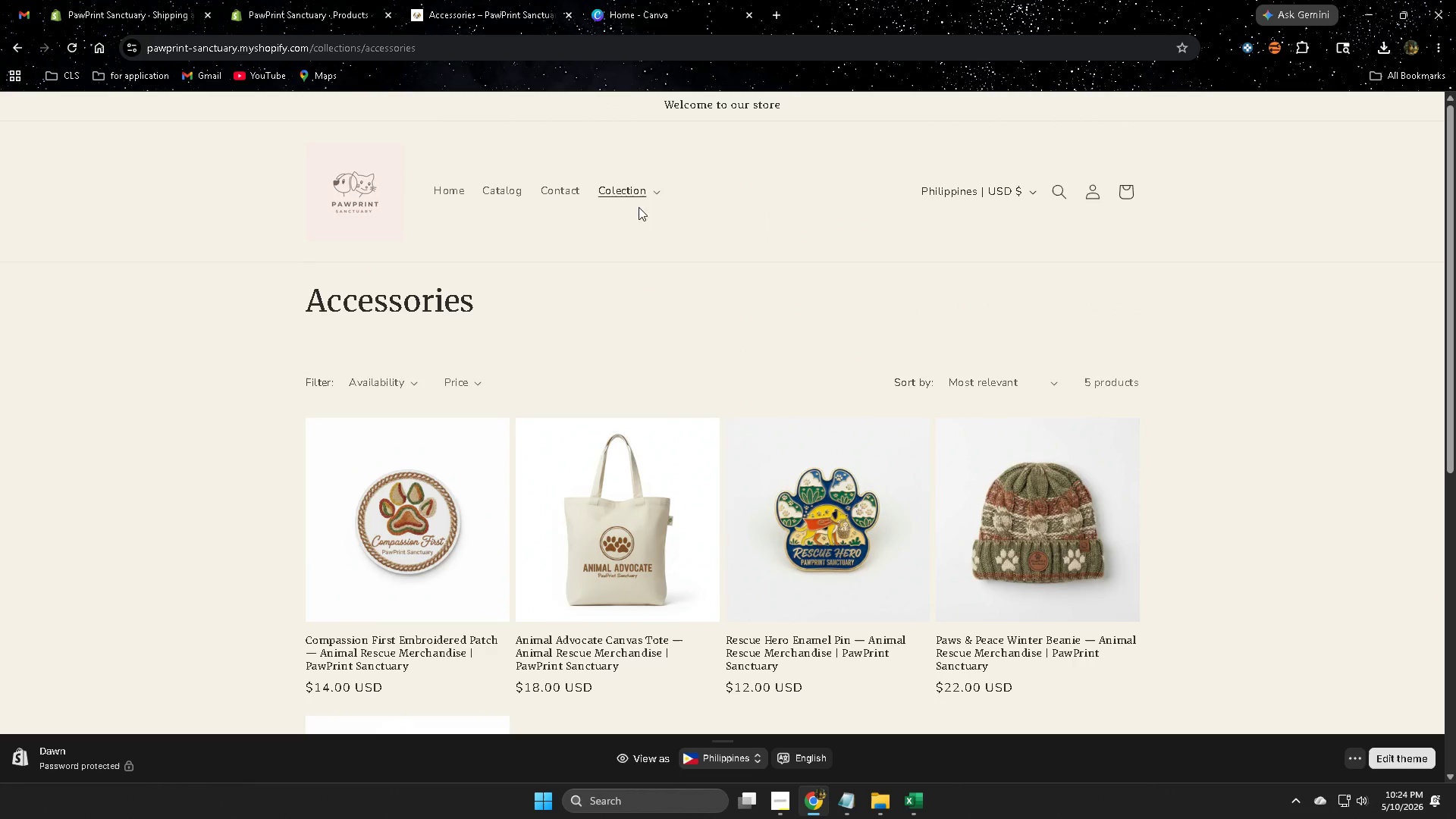 
left_click([657, 189])
 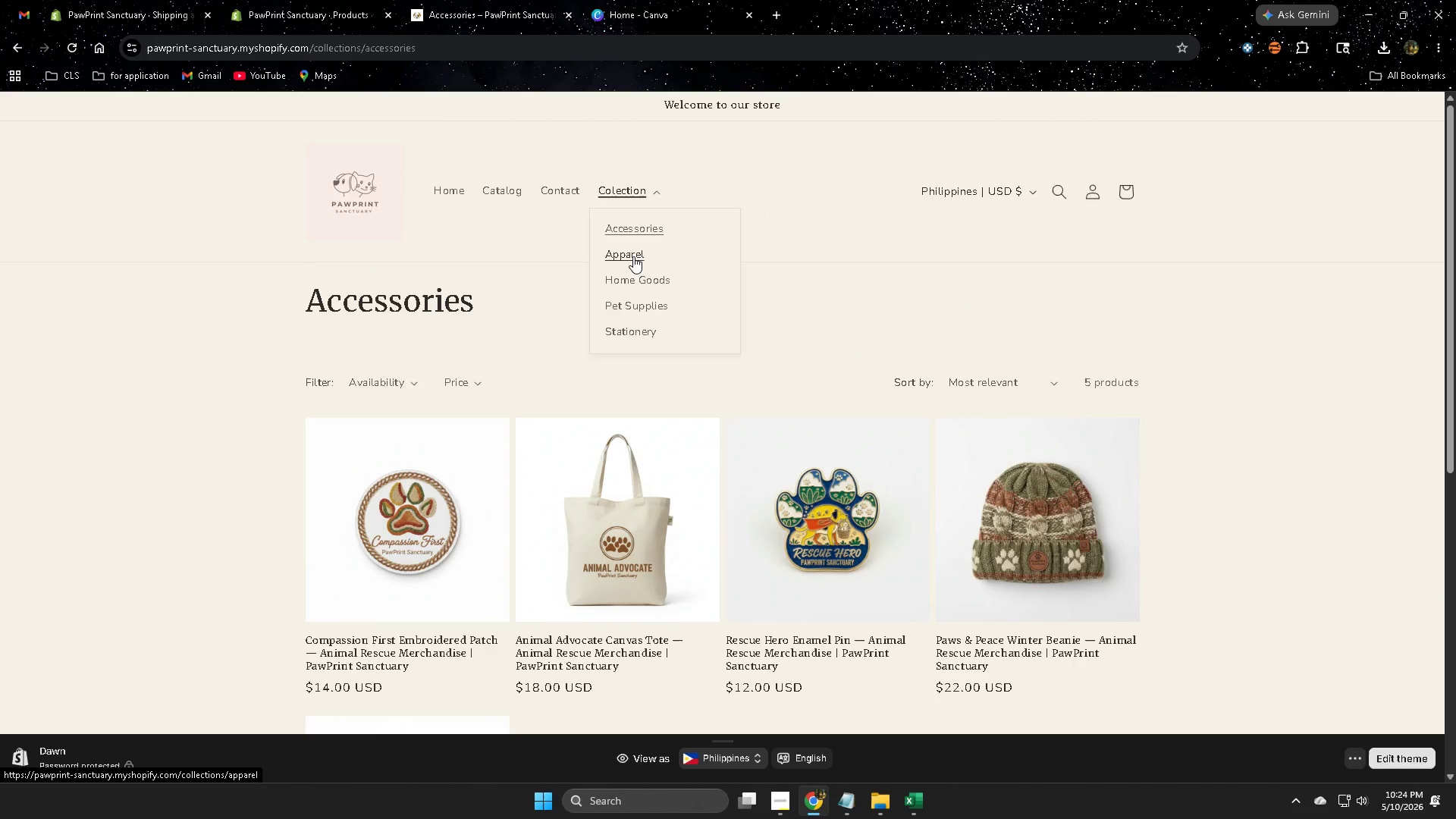 
left_click([633, 256])
 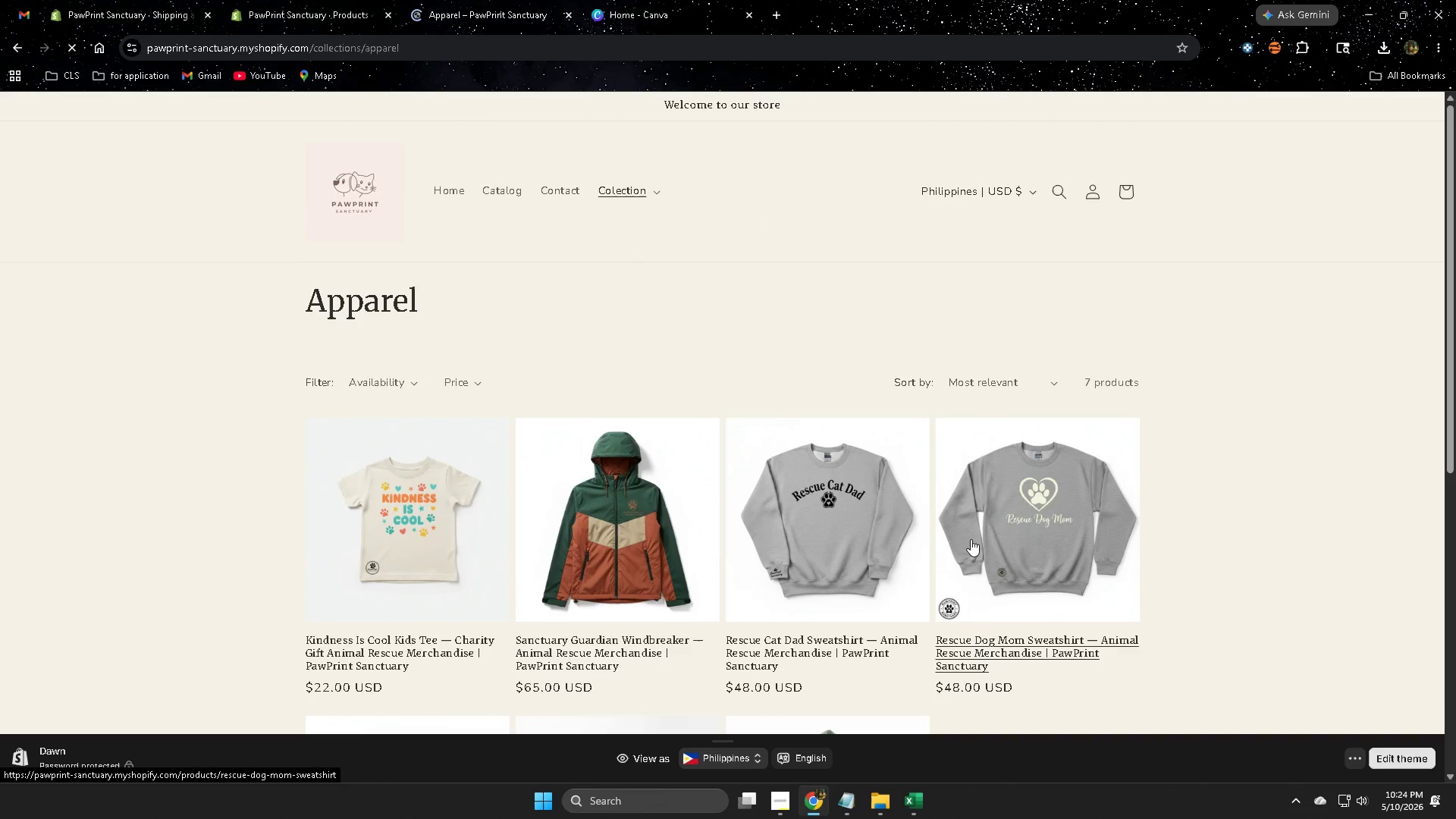 
scroll: coordinate [969, 536], scroll_direction: down, amount: 3.0
 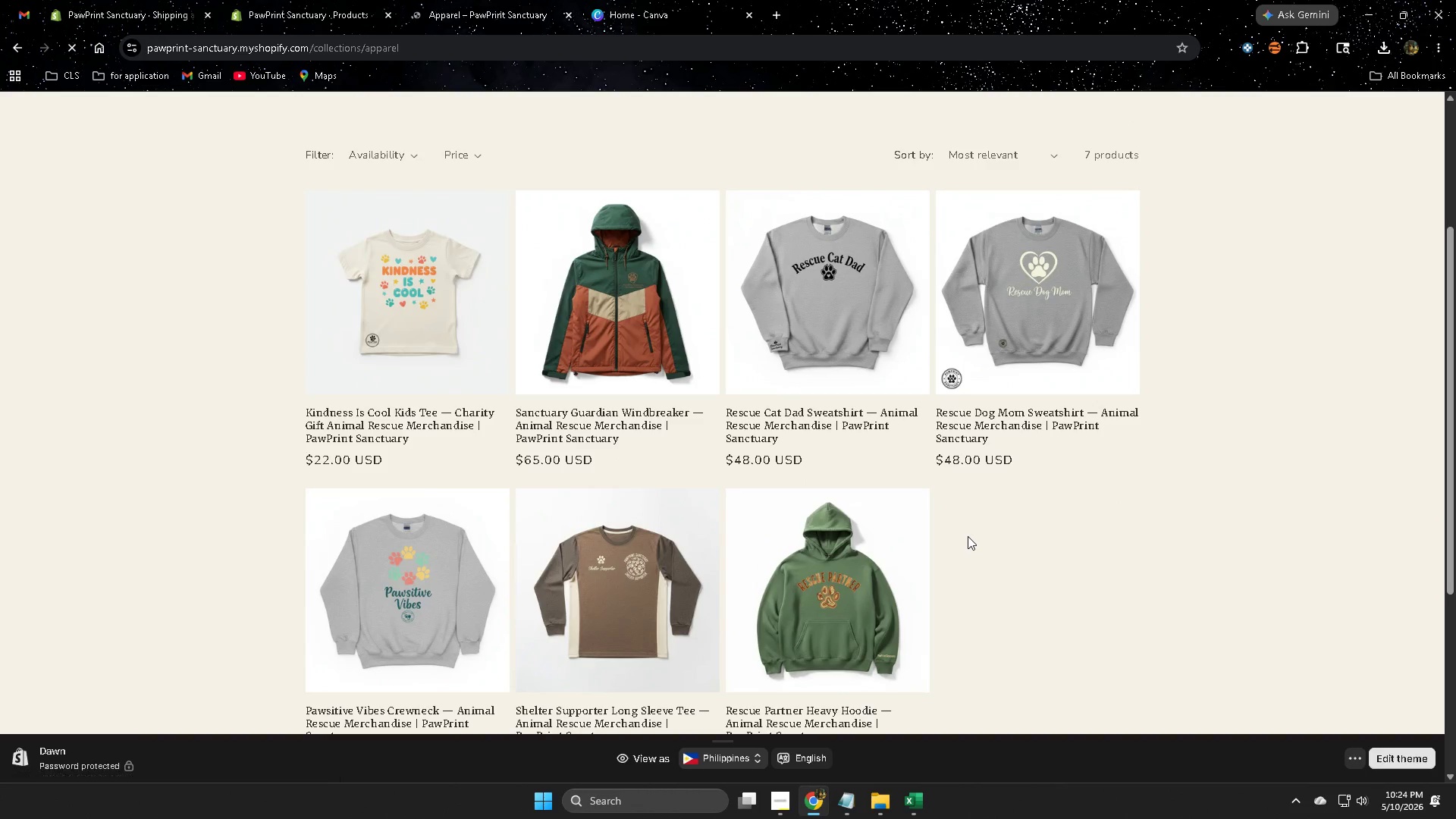 
scroll: coordinate [589, 281], scroll_direction: up, amount: 3.0
 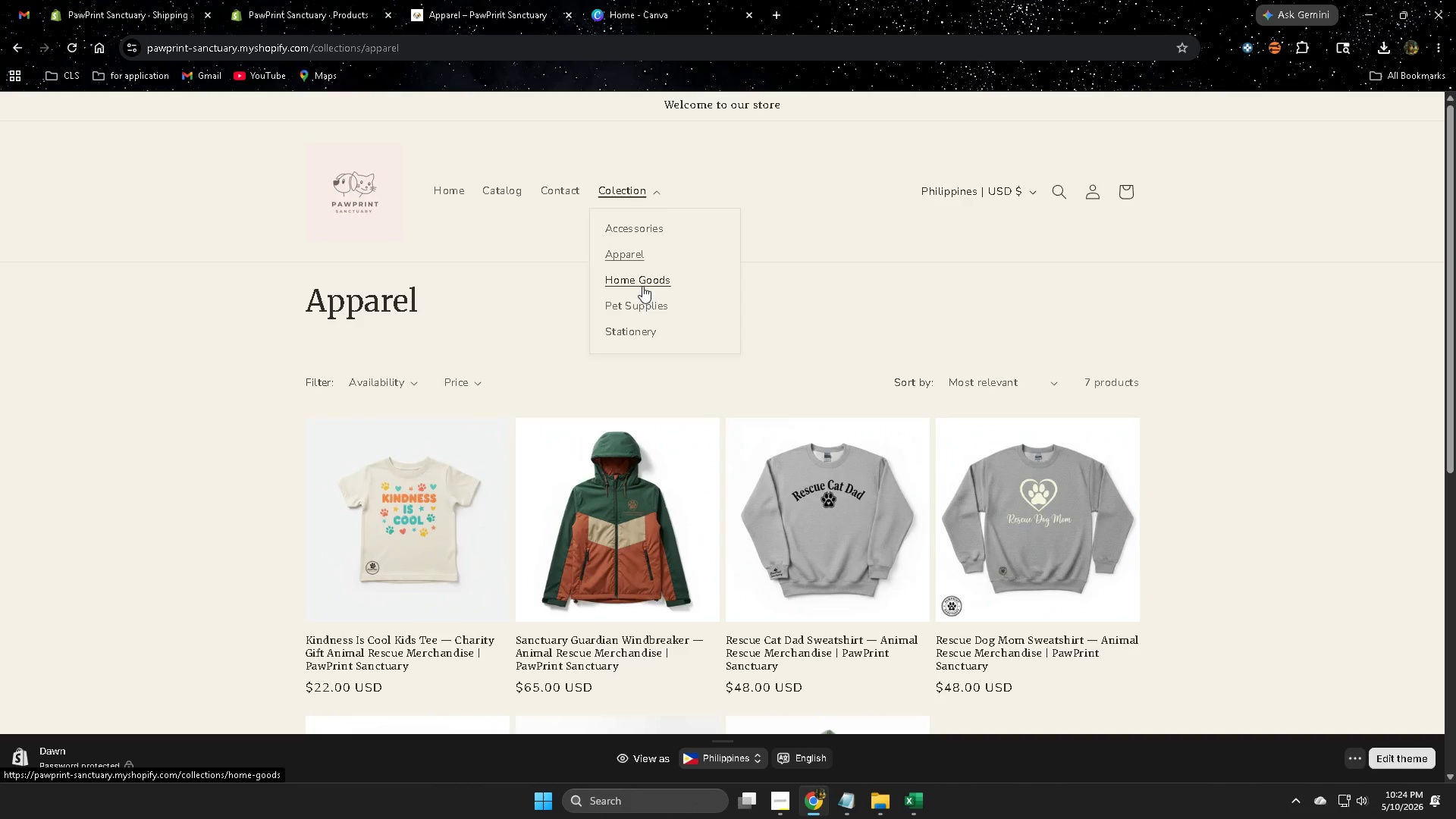 
left_click([642, 283])
 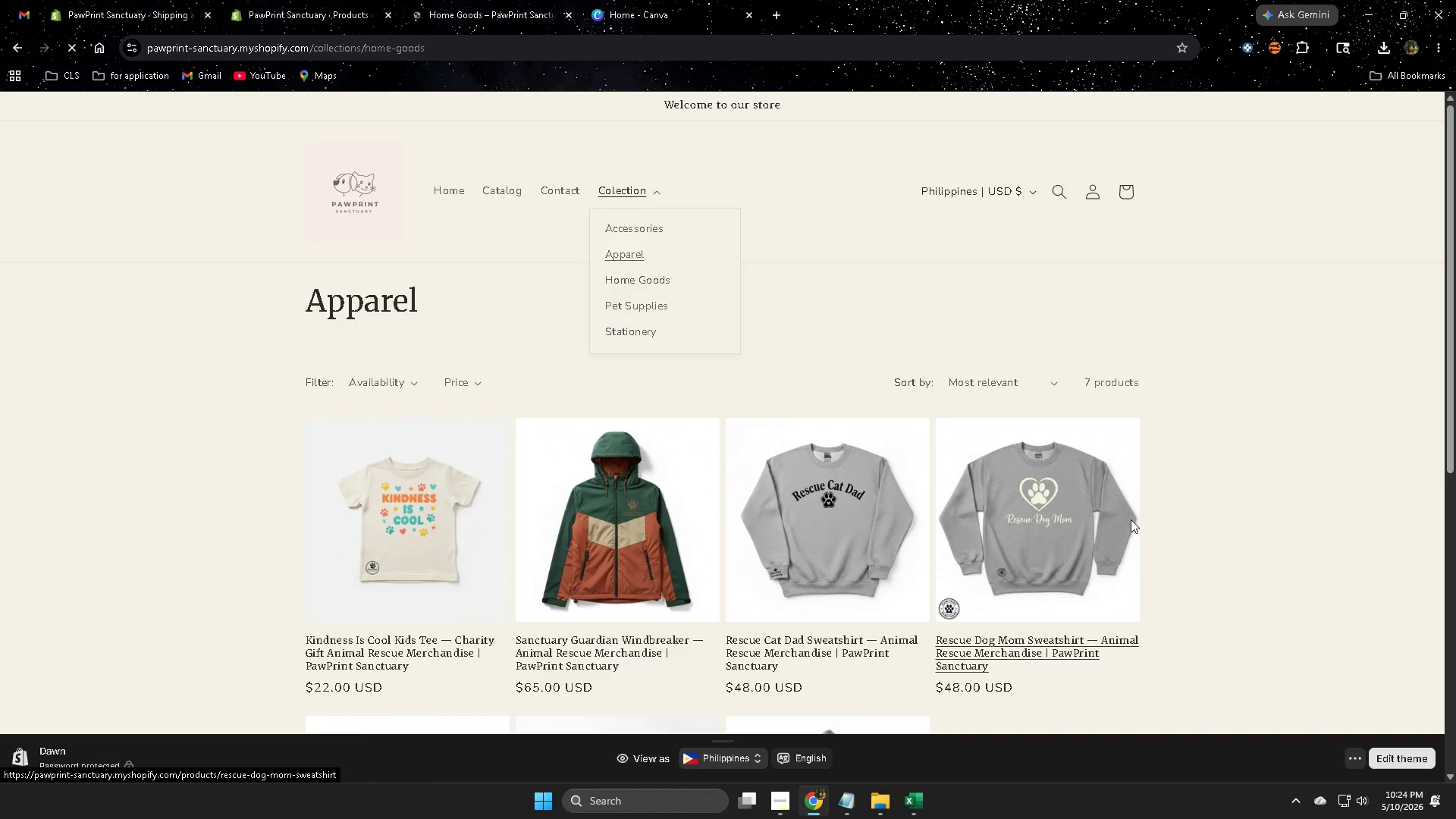 
scroll: coordinate [1131, 519], scroll_direction: down, amount: 3.0
 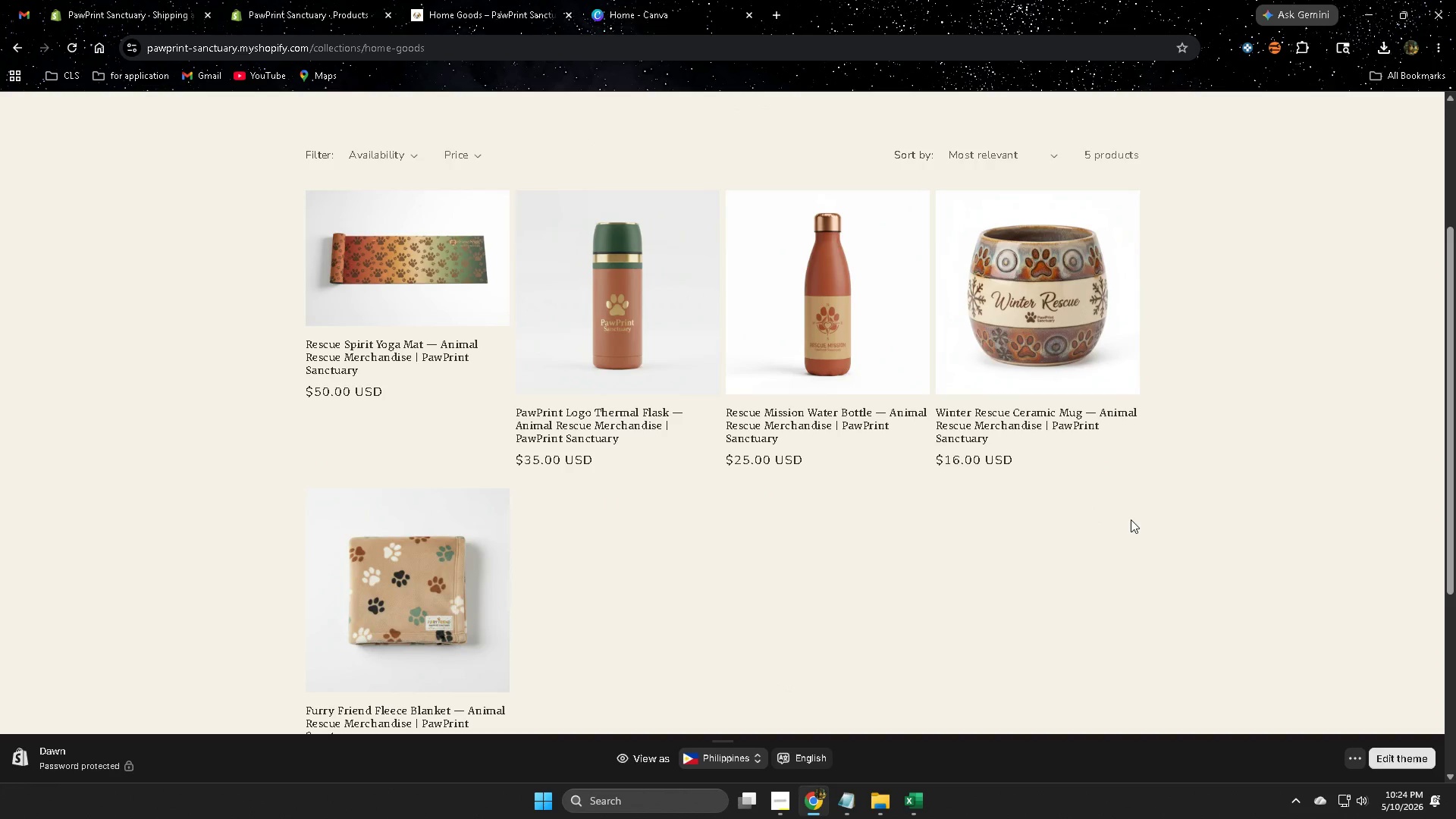 
scroll: coordinate [640, 372], scroll_direction: up, amount: 5.0
 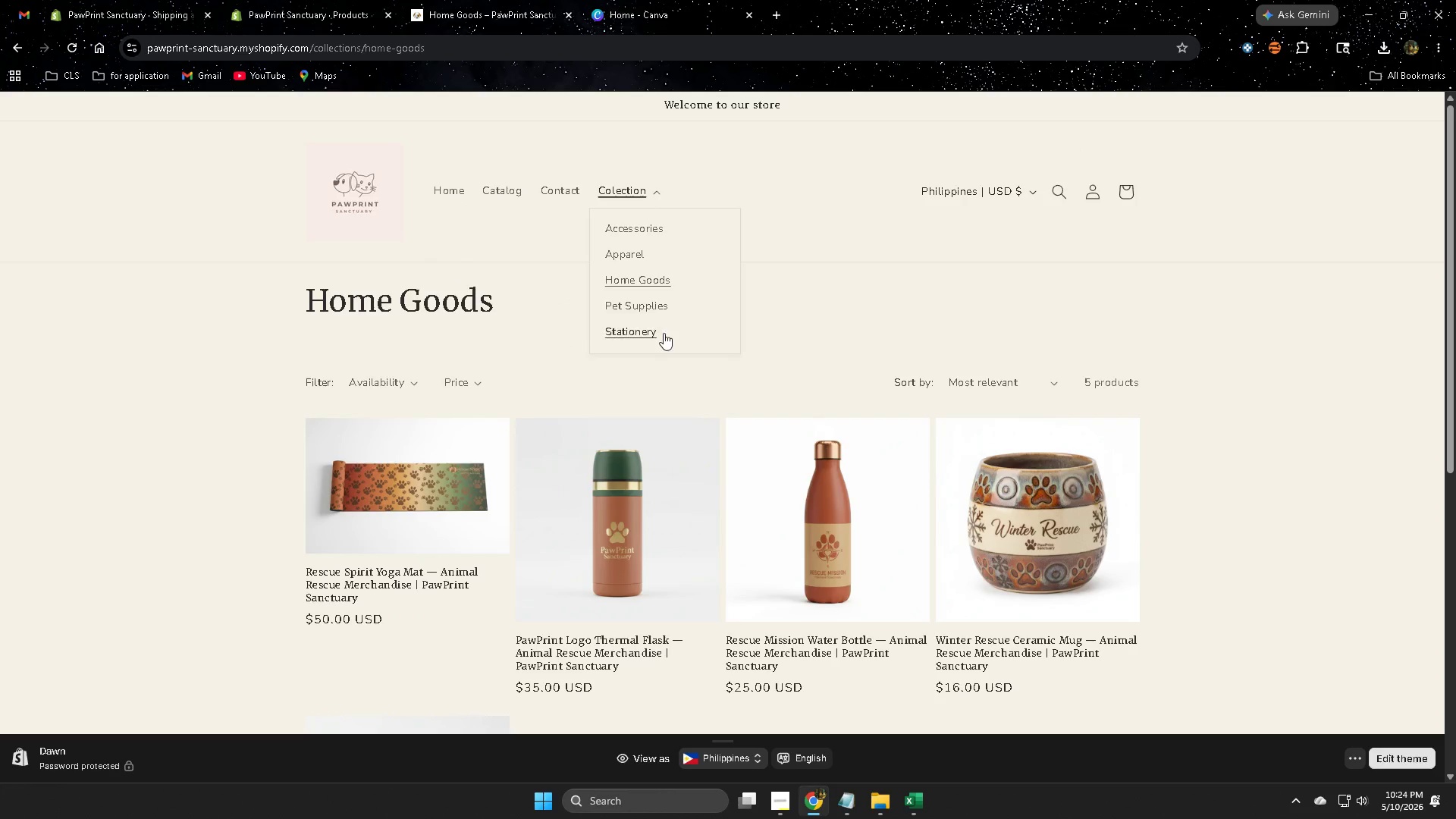 
left_click([640, 306])
 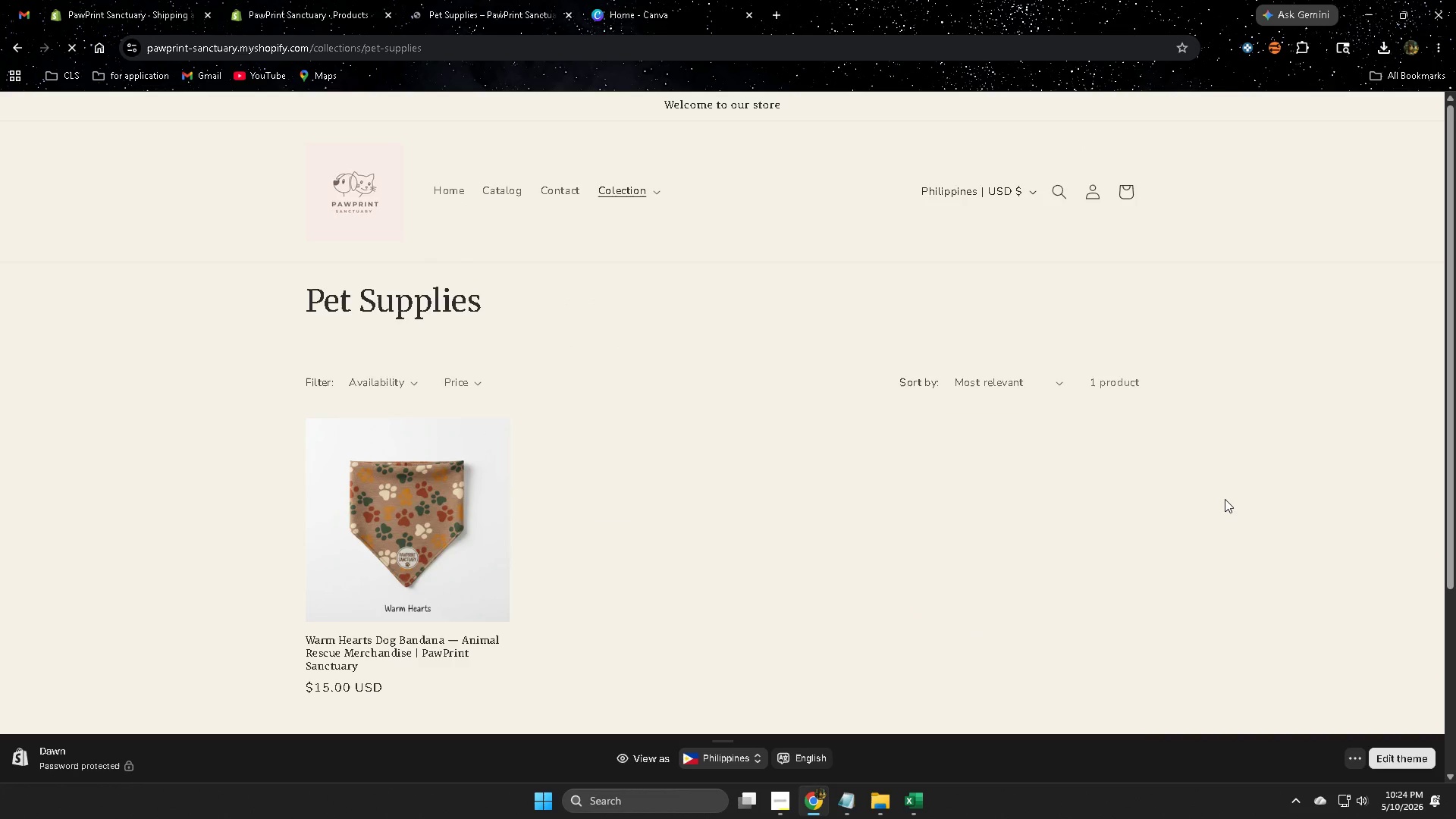 
scroll: coordinate [586, 323], scroll_direction: up, amount: 1.0
 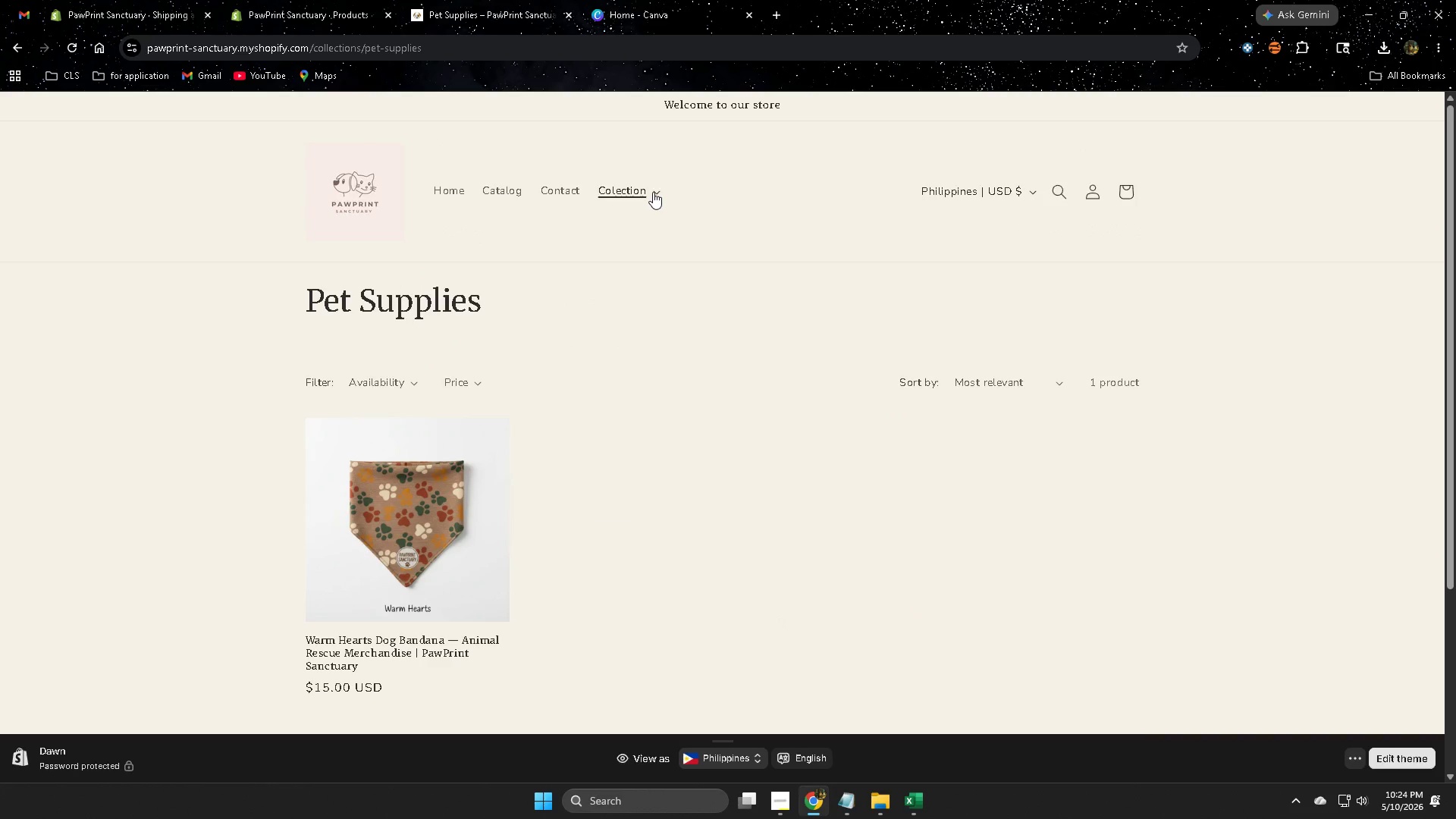 
left_click([653, 192])
 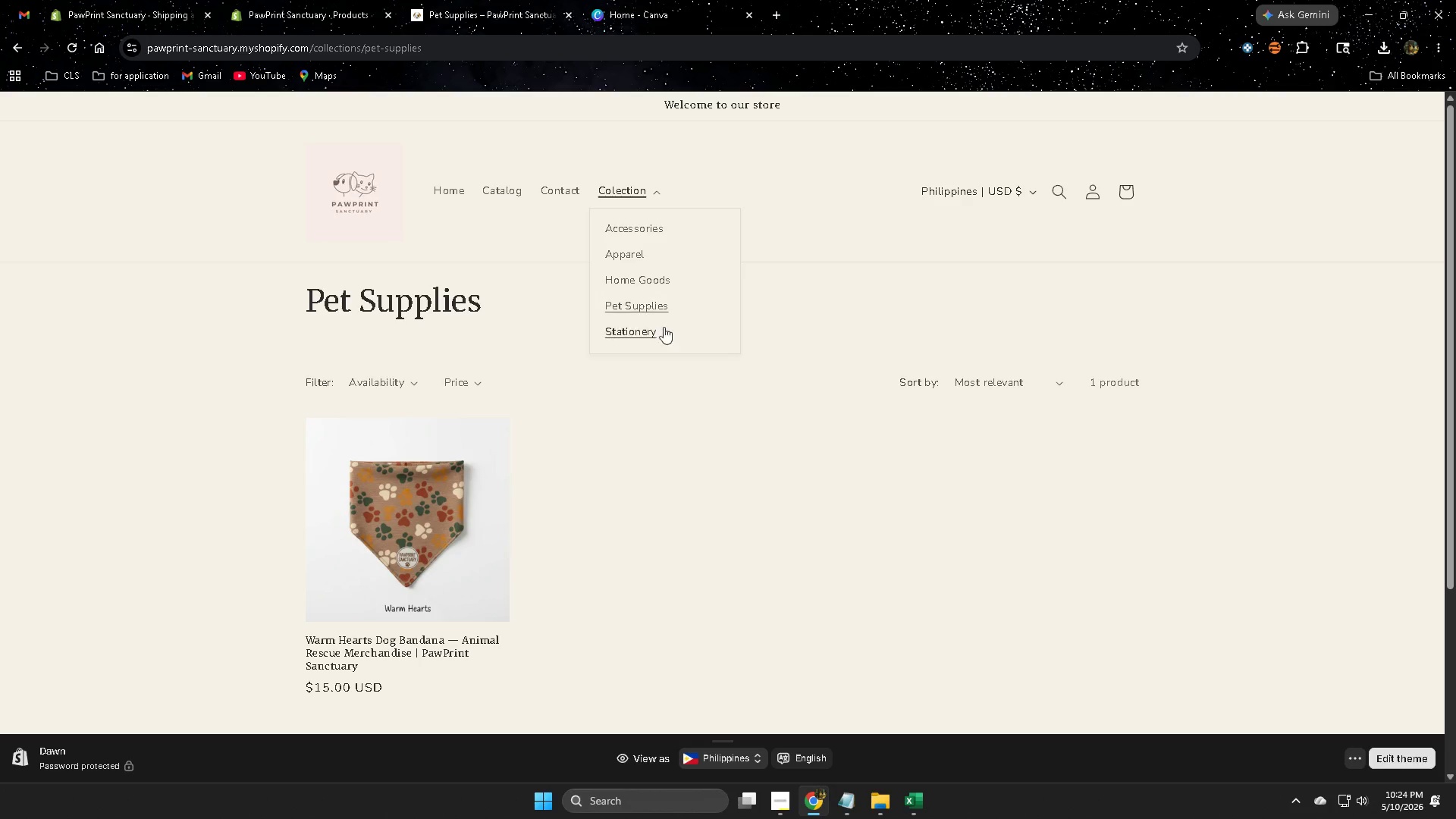 
left_click([648, 329])
 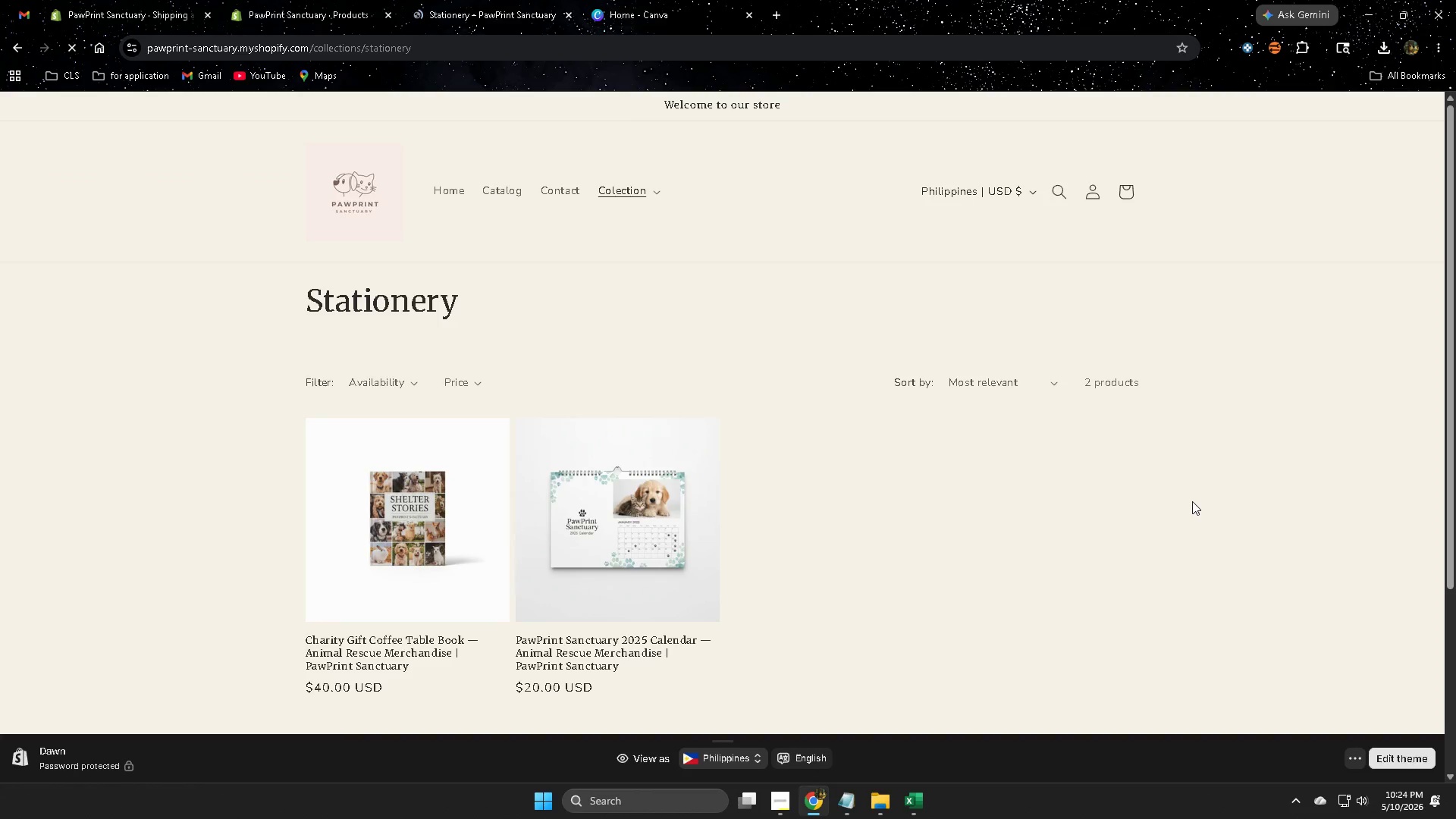 
scroll: coordinate [1192, 501], scroll_direction: down, amount: 1.0
 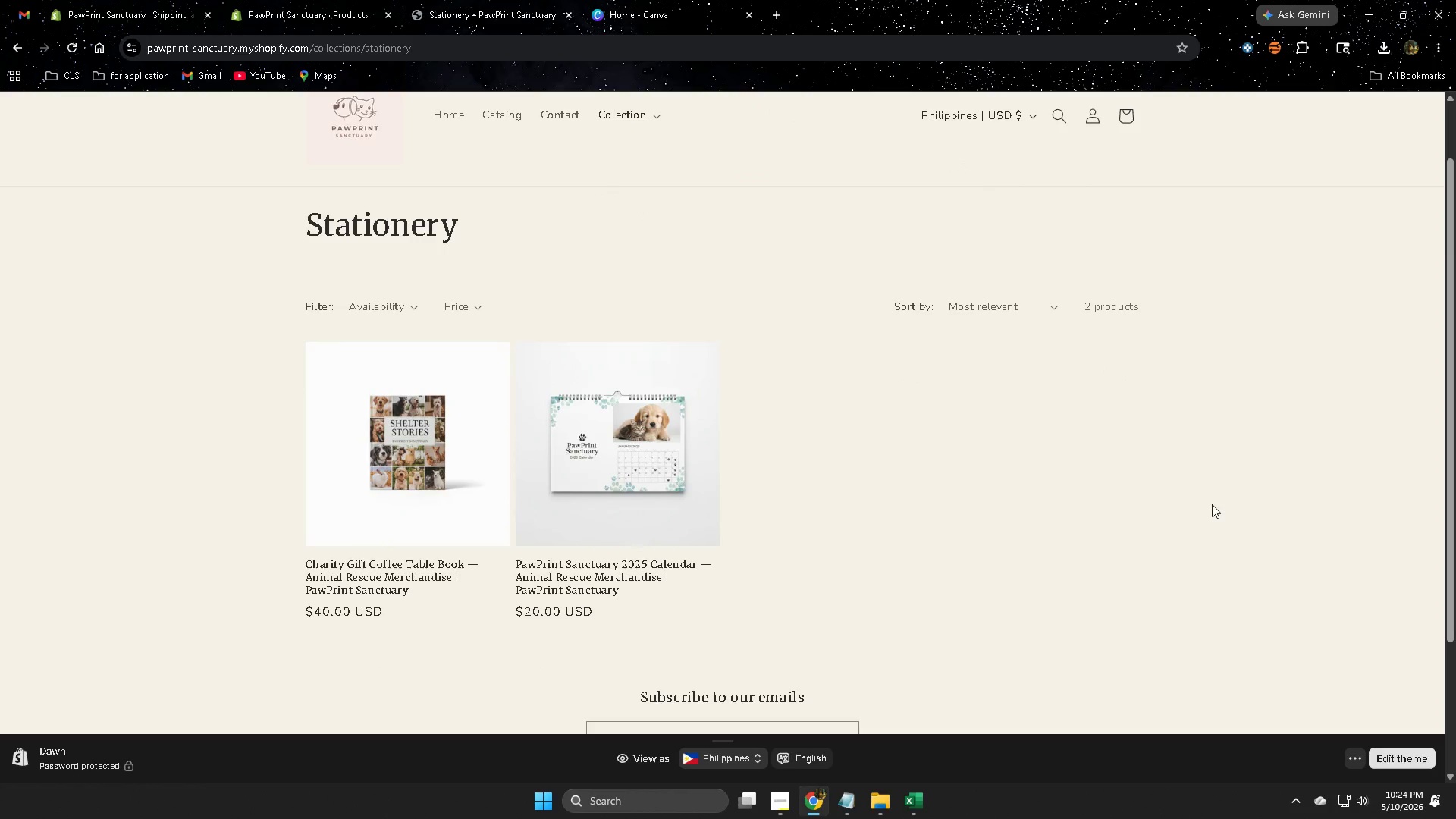 
scroll: coordinate [748, 378], scroll_direction: up, amount: 2.0
 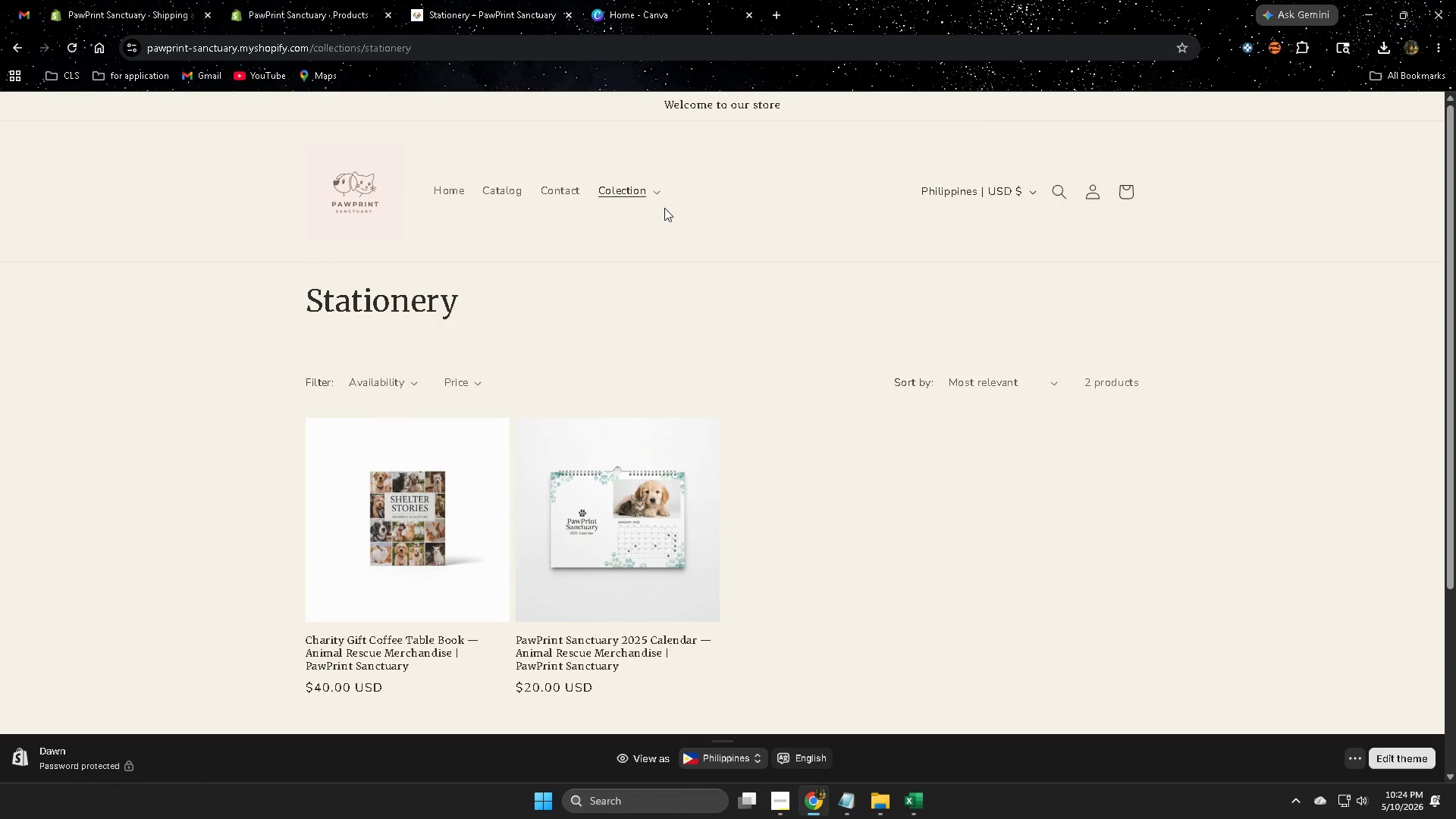 
left_click([658, 195])
 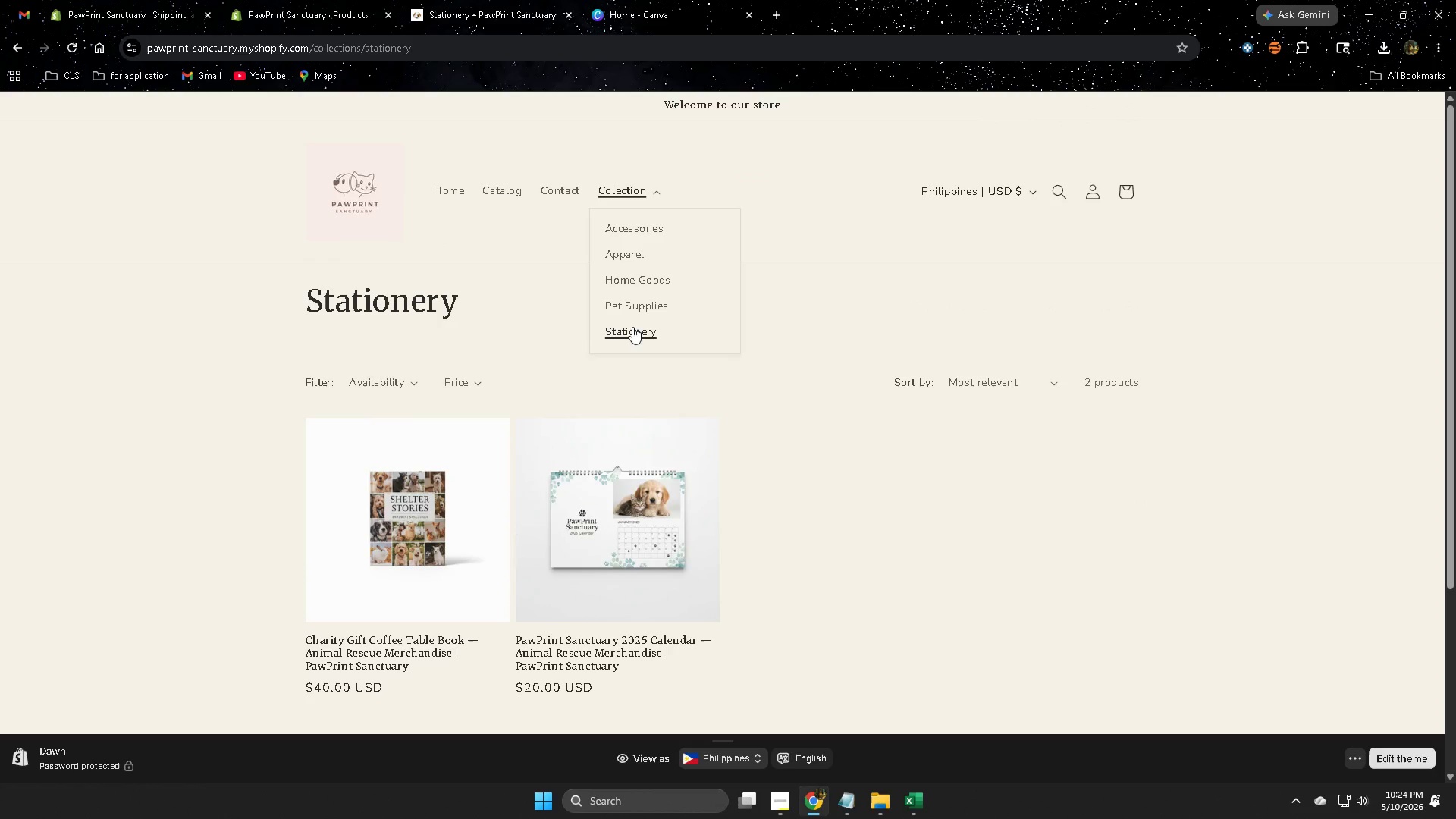 
left_click([629, 307])
 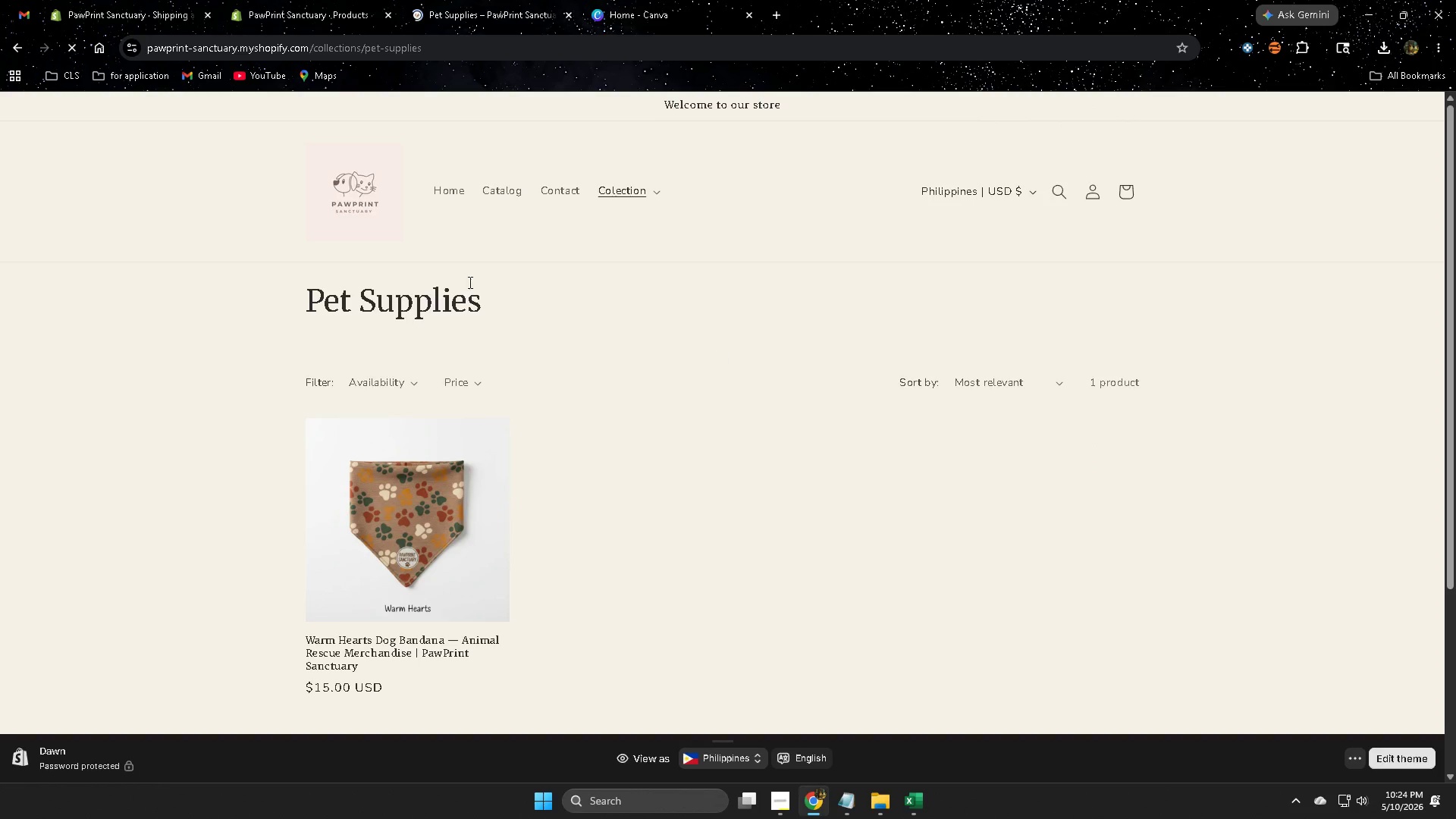 
left_click([362, 198])
 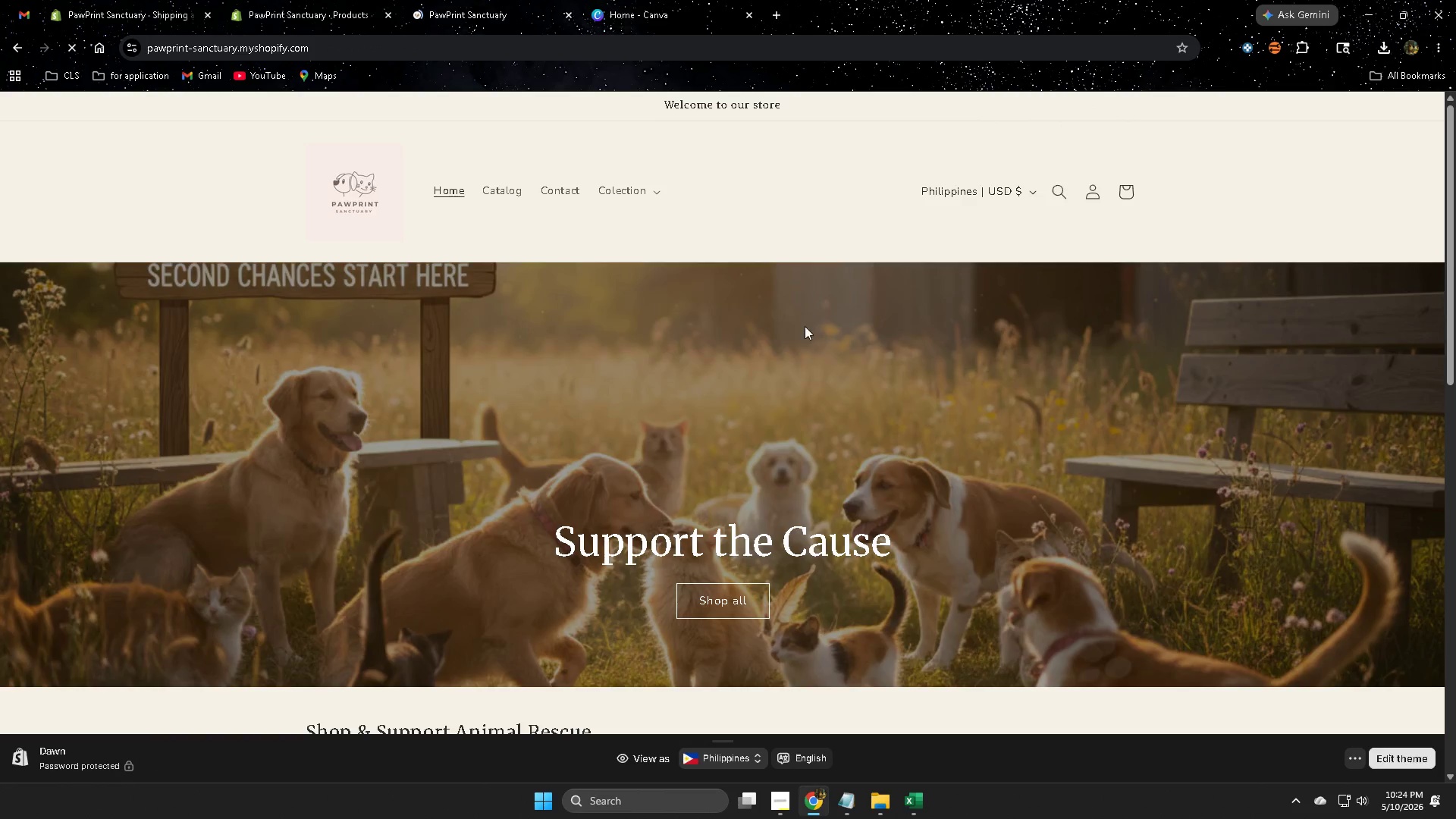 
scroll: coordinate [623, 306], scroll_direction: down, amount: 11.0